 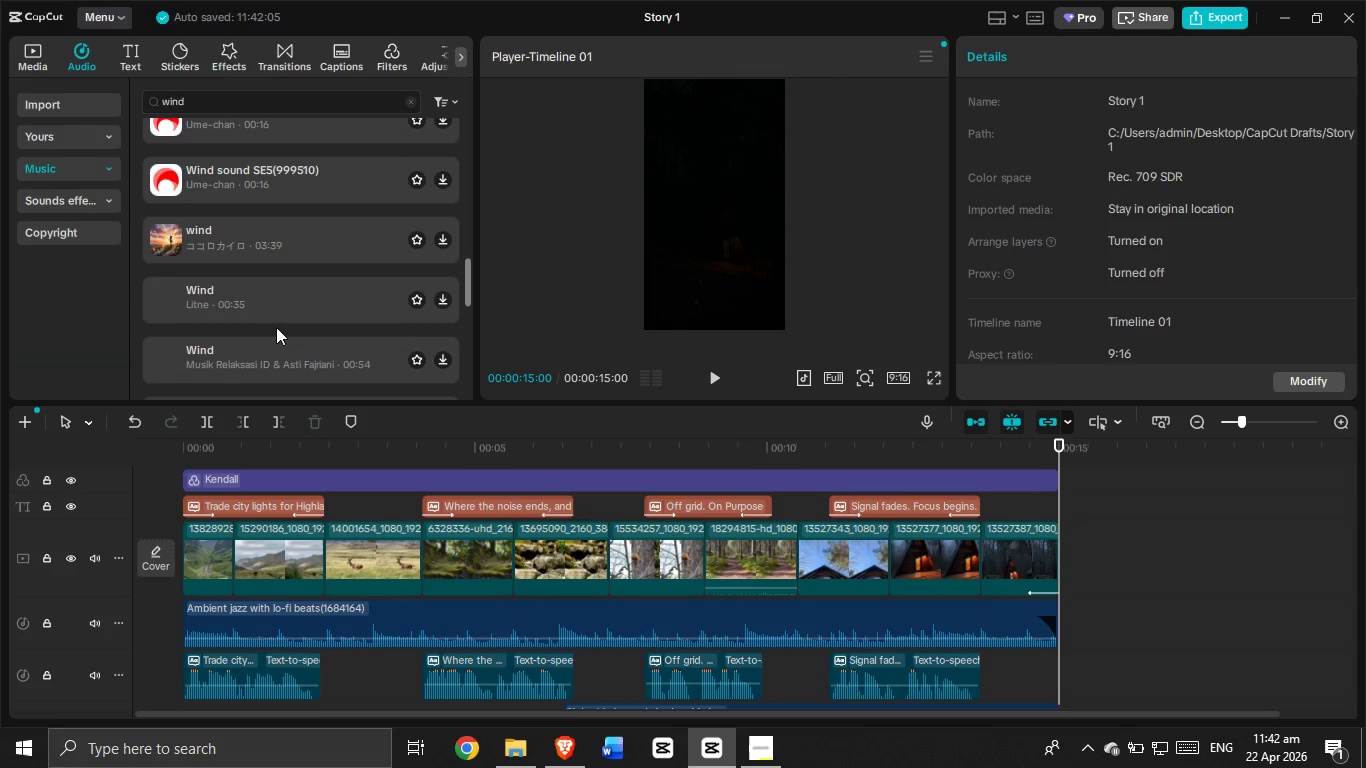 
left_click([761, 764])
 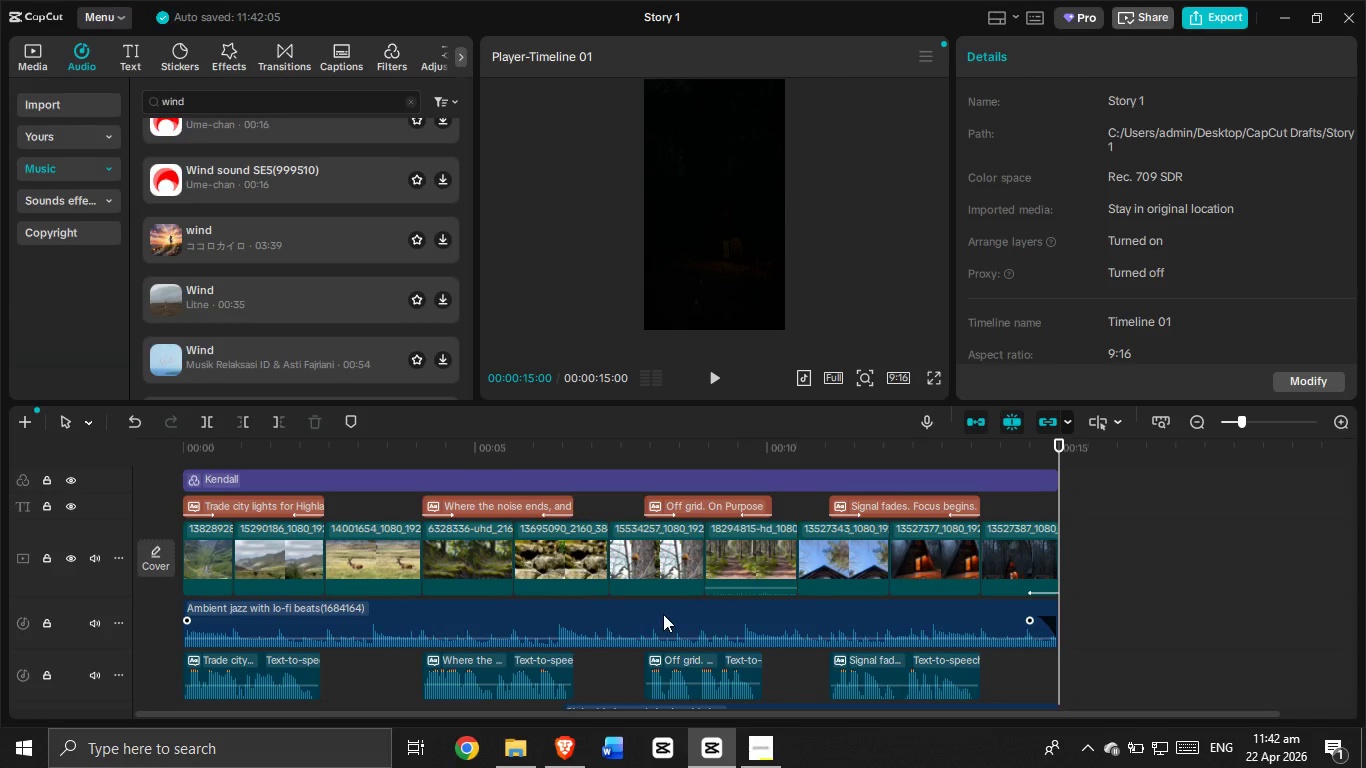 
scroll: coordinate [607, 484], scroll_direction: down, amount: 3.0
 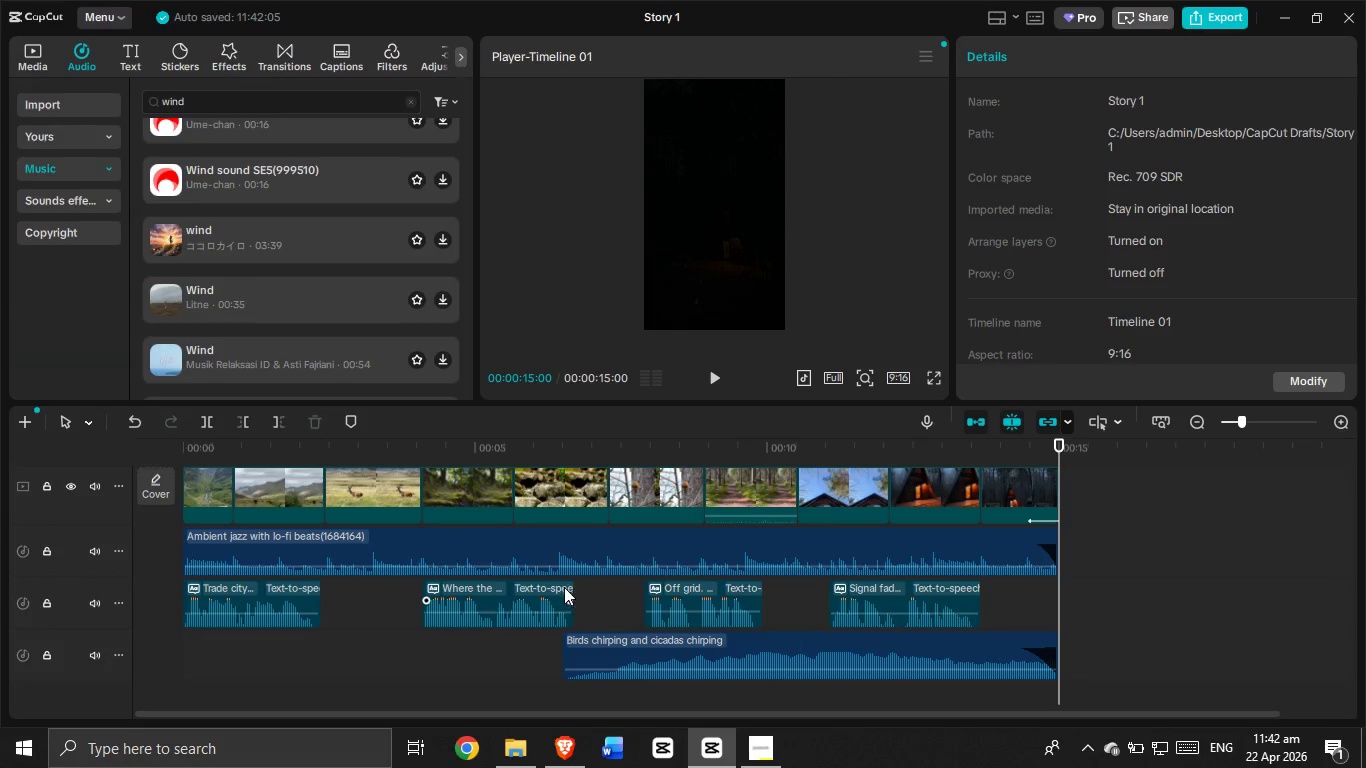 
scroll: coordinate [589, 573], scroll_direction: up, amount: 4.0
 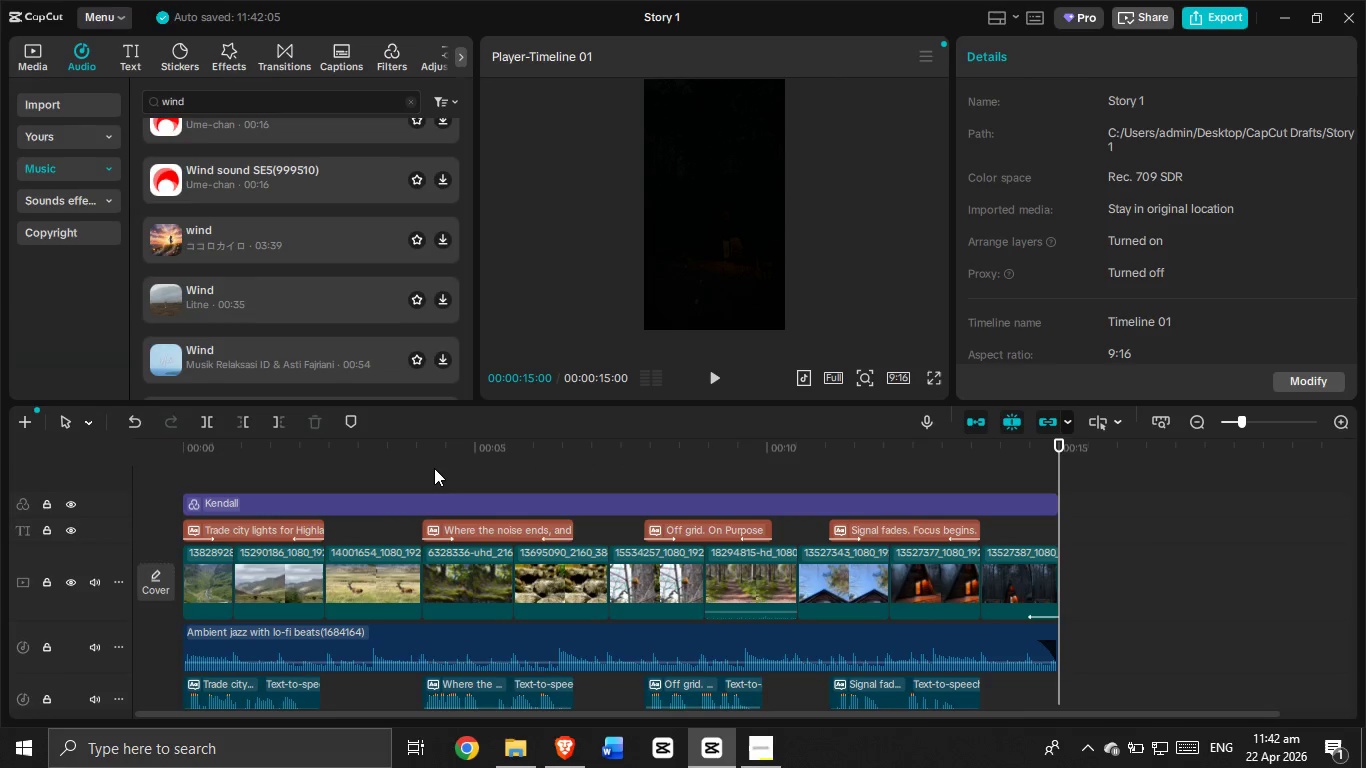 
left_click([434, 468])
 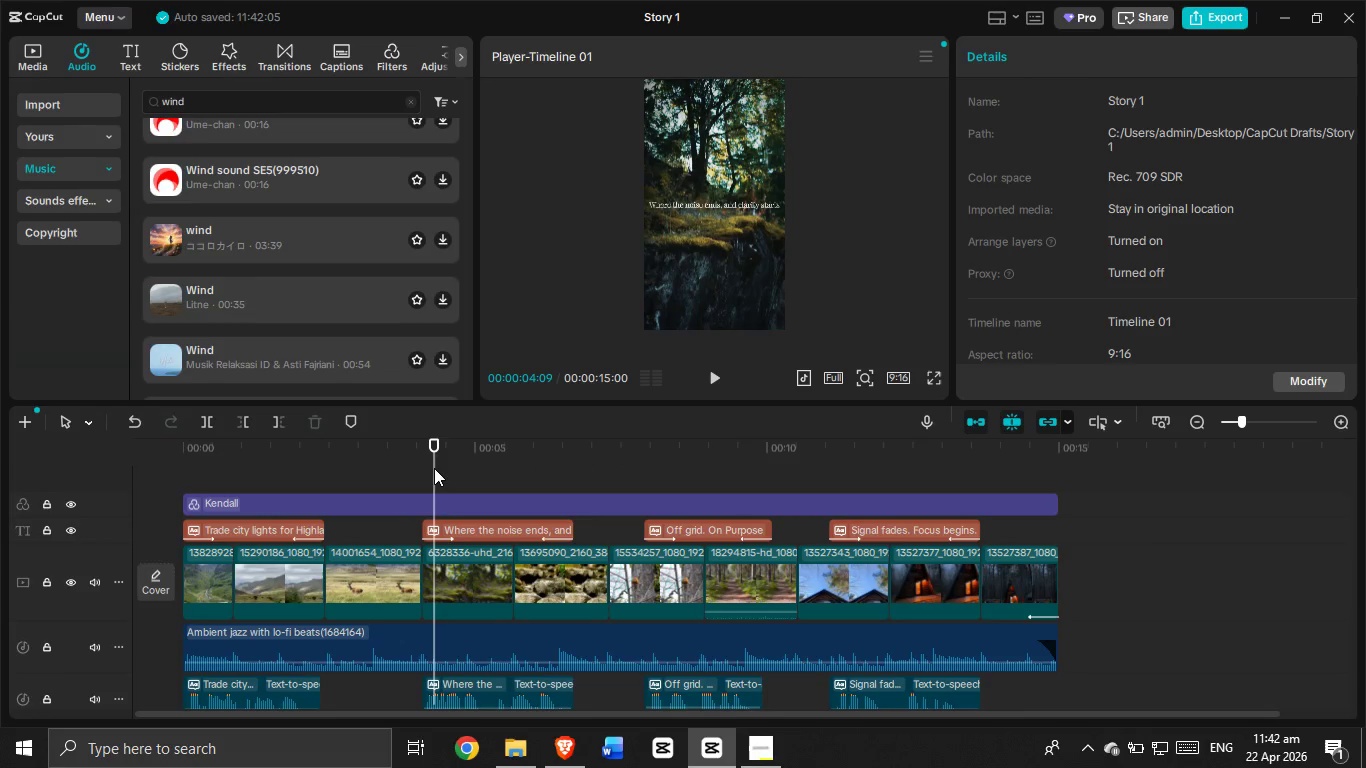 
left_click_drag(start_coordinate=[434, 468], to_coordinate=[424, 472])
 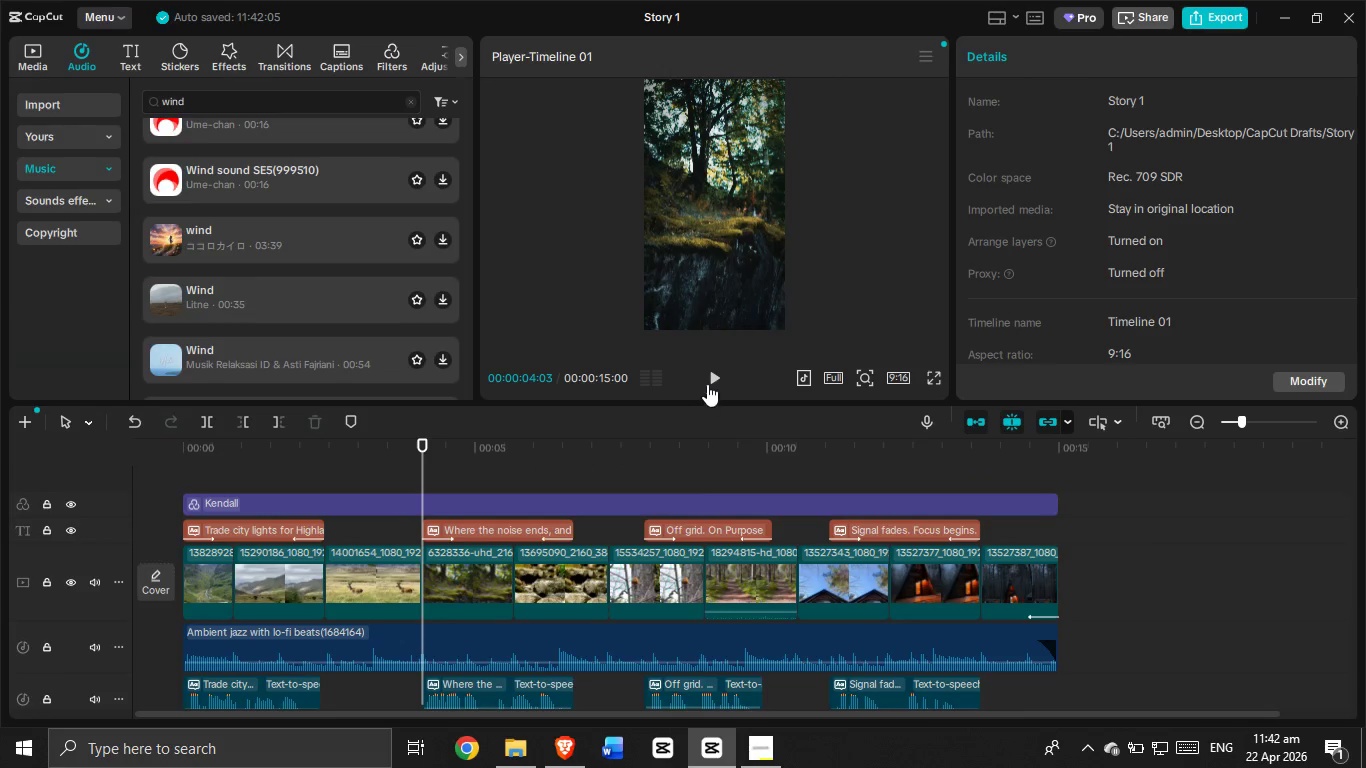 
left_click([712, 378])
 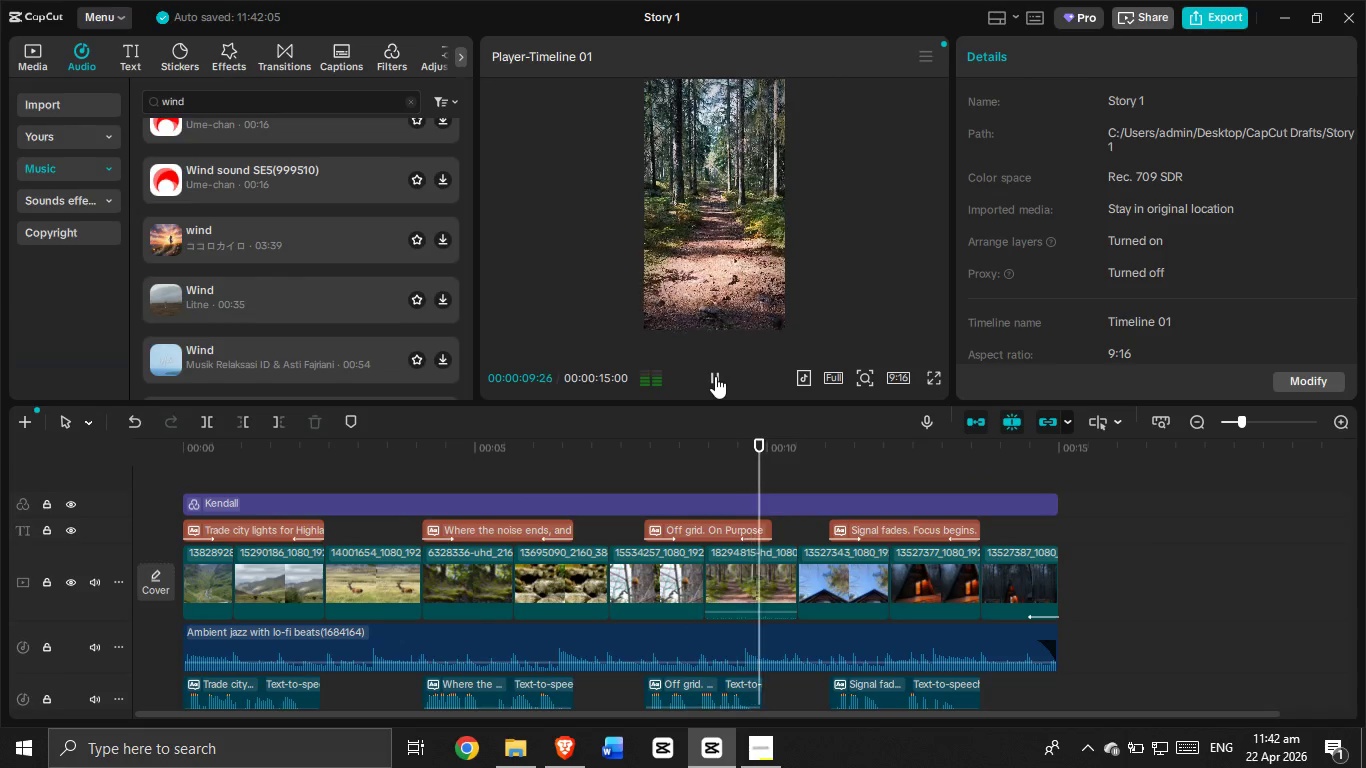 
wait(11.0)
 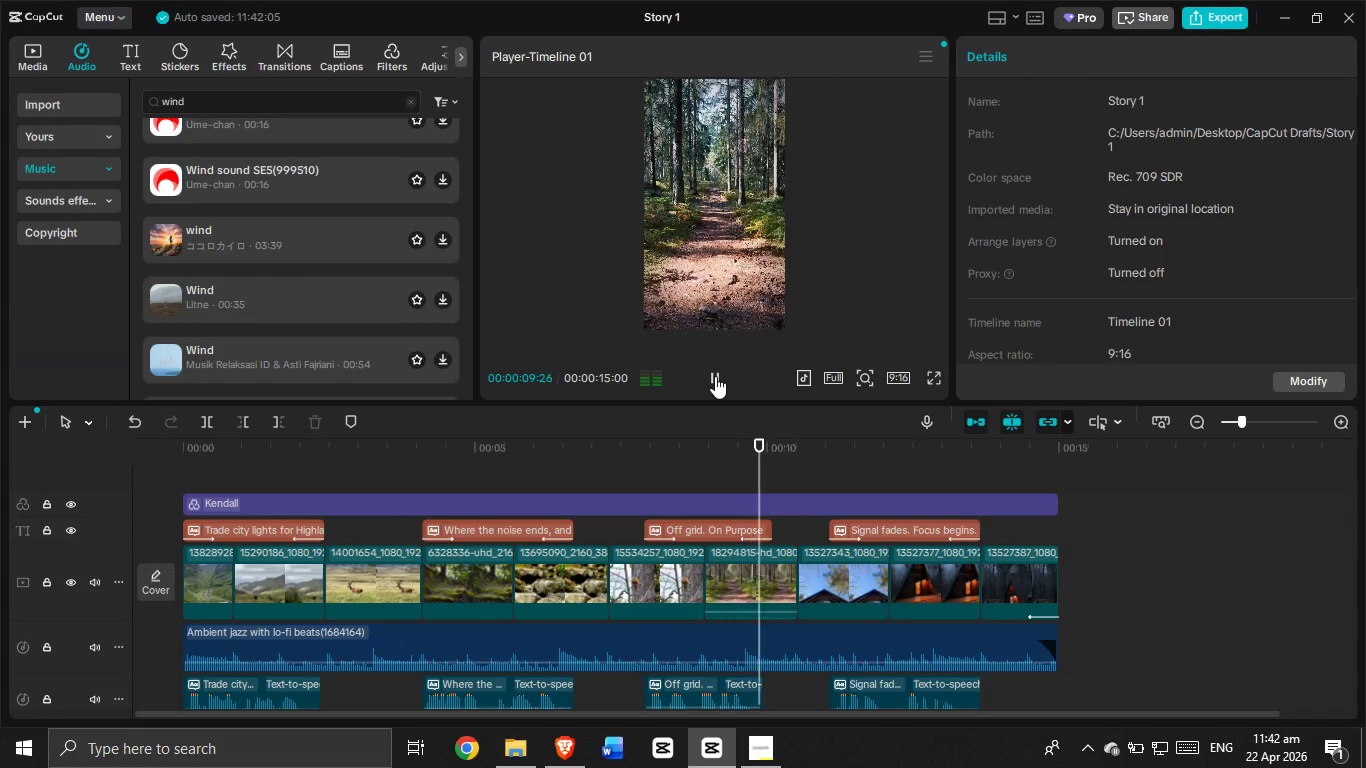 
left_click([717, 374])
 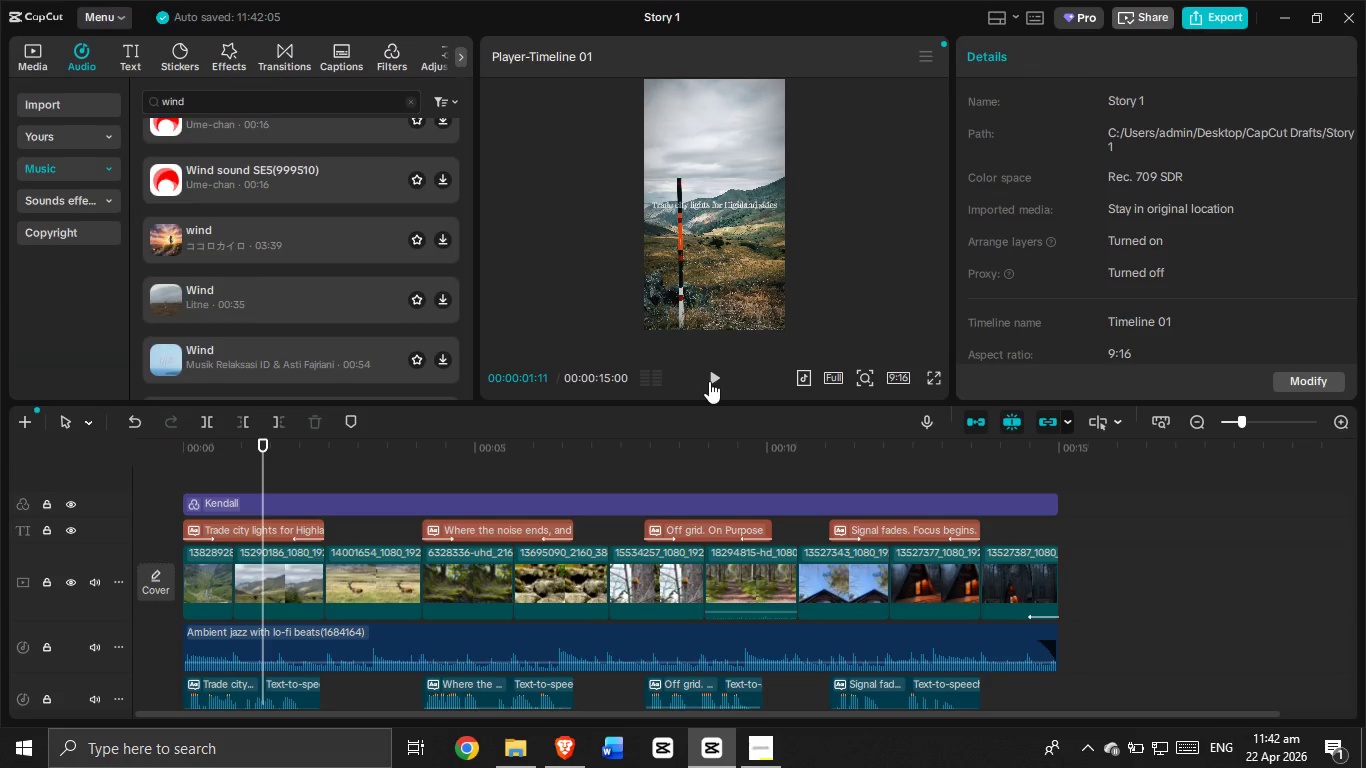 
wait(12.78)
 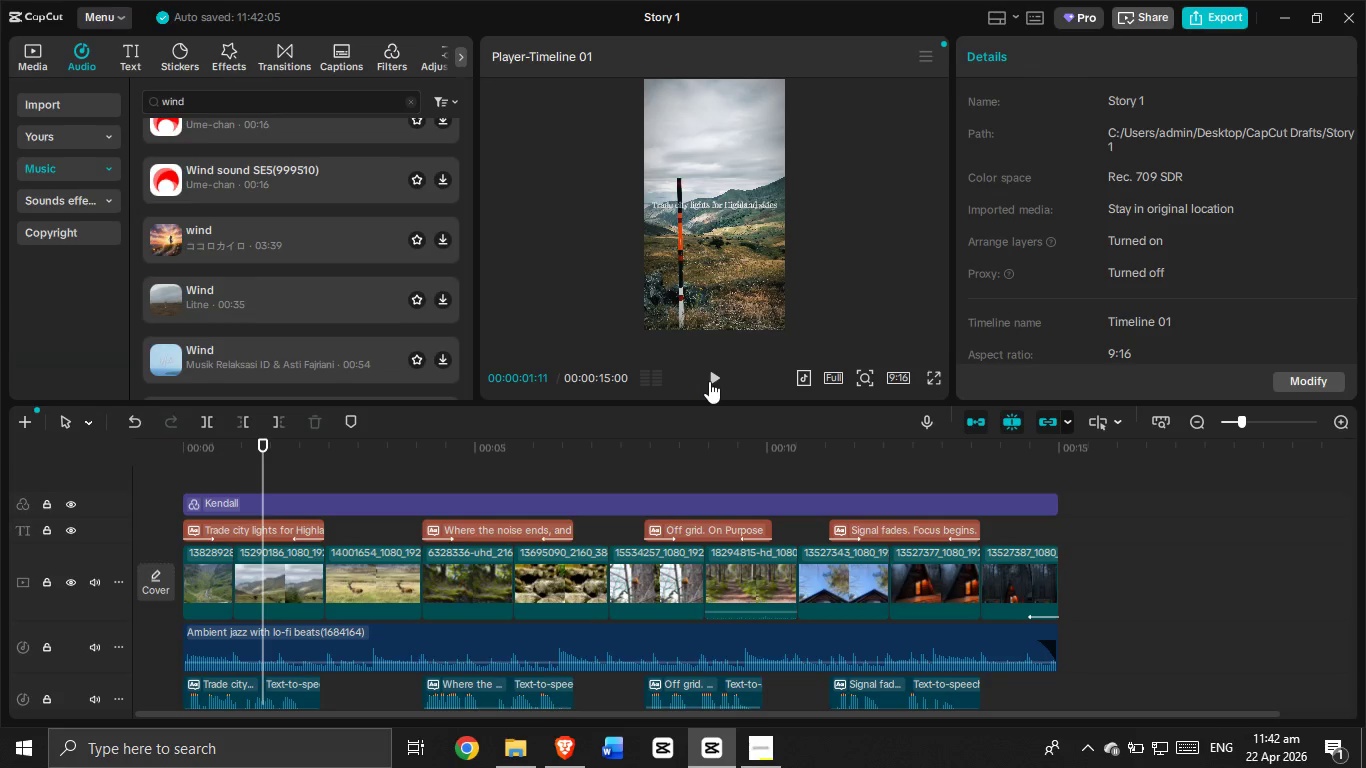 
scroll: coordinate [505, 558], scroll_direction: down, amount: 2.0
 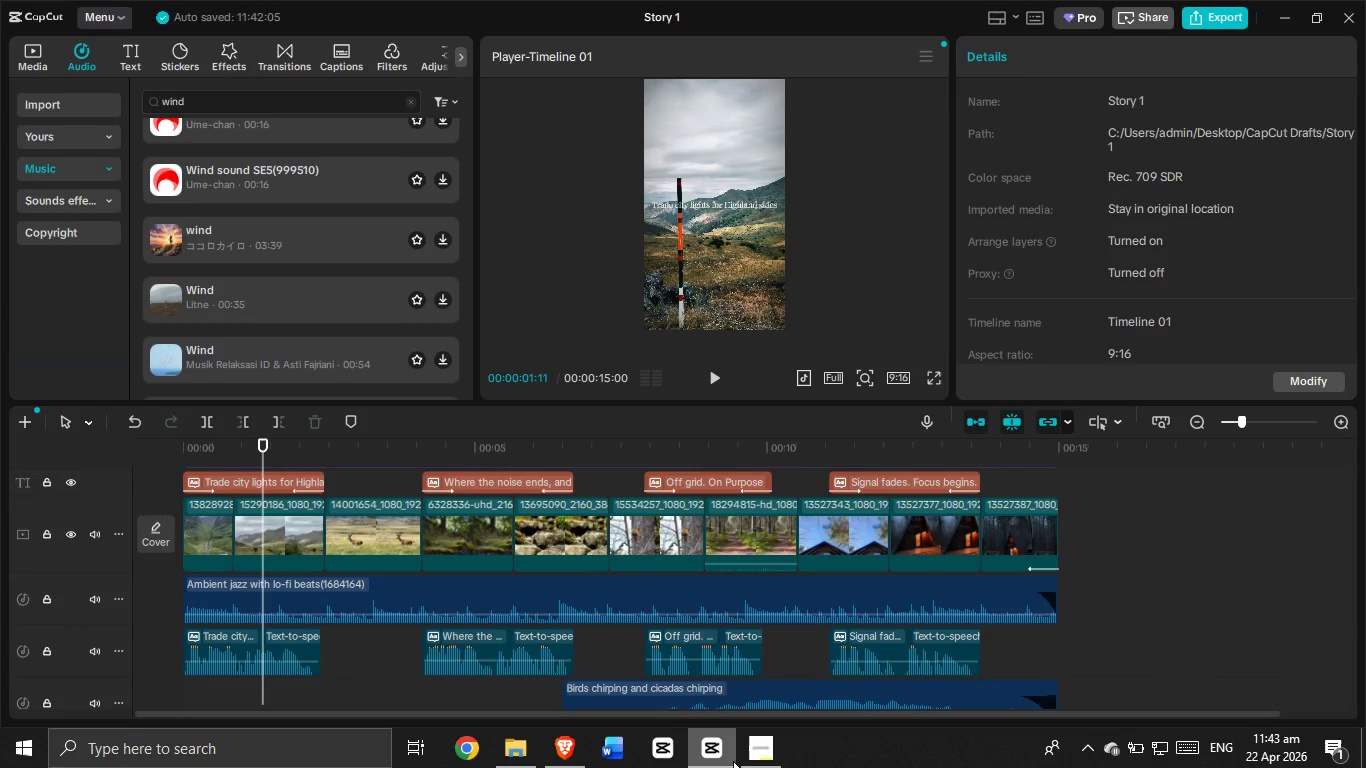 
left_click([765, 767])